 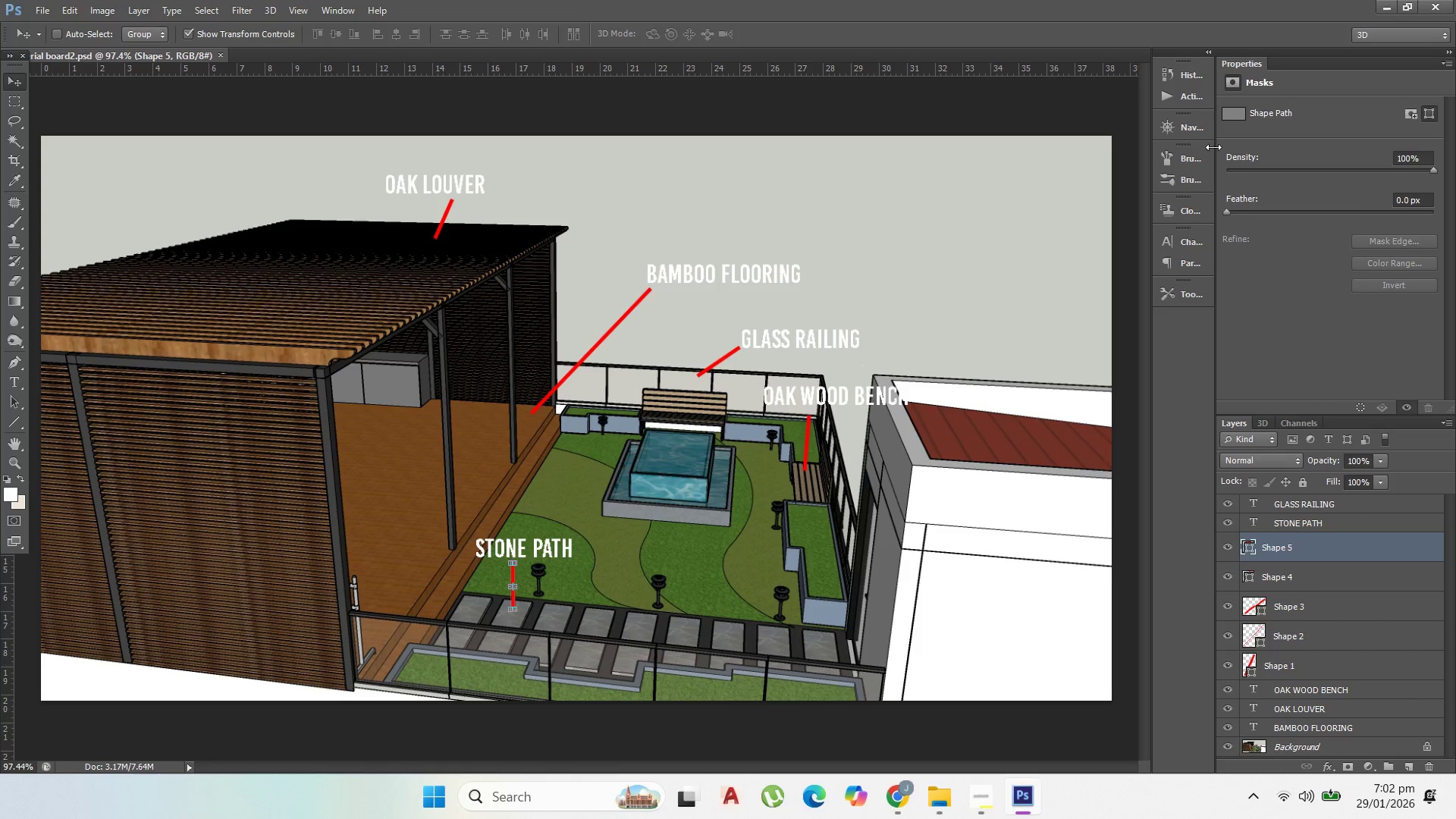 
left_click([1433, 2])
 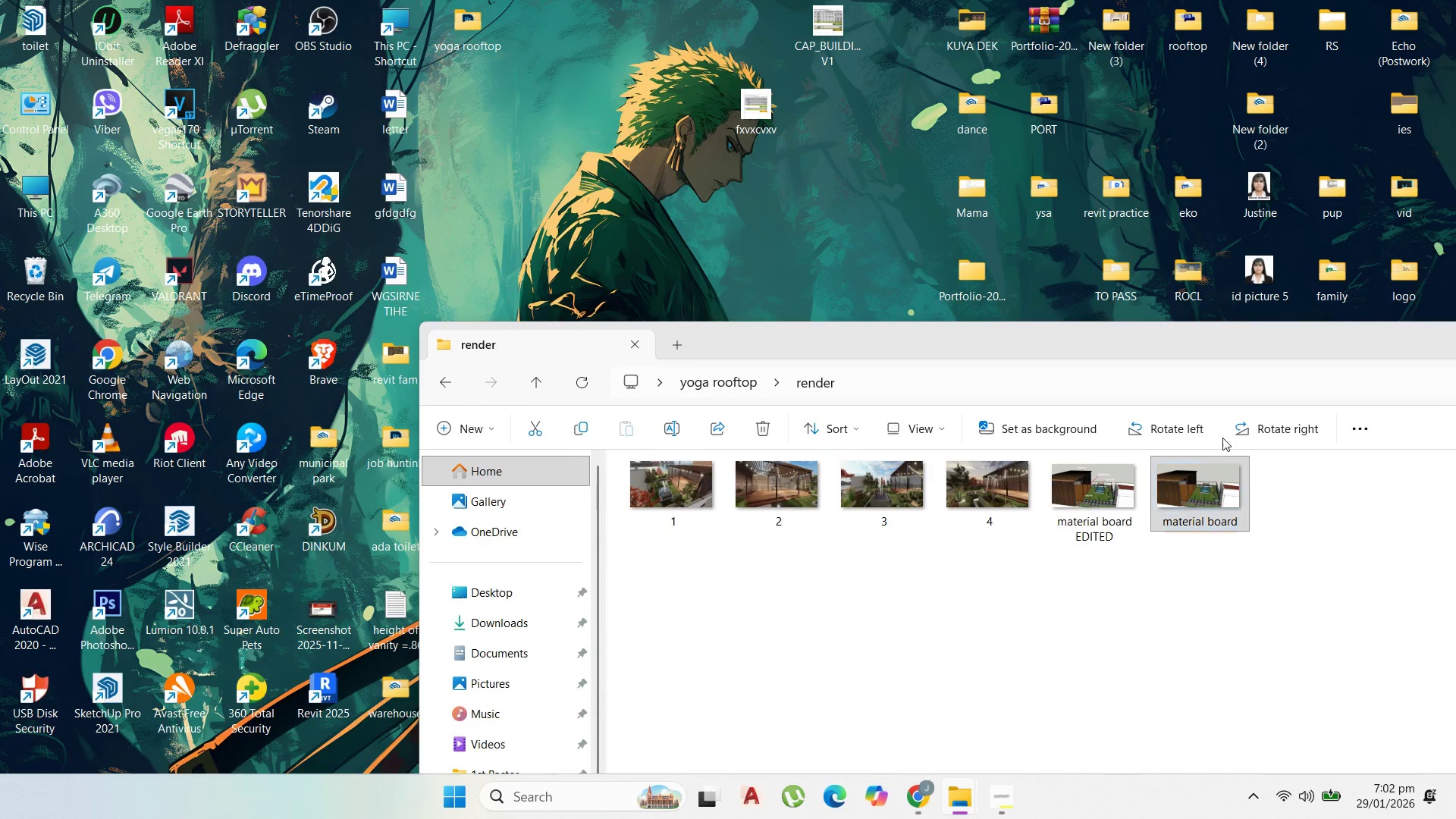 
left_click([657, 487])
 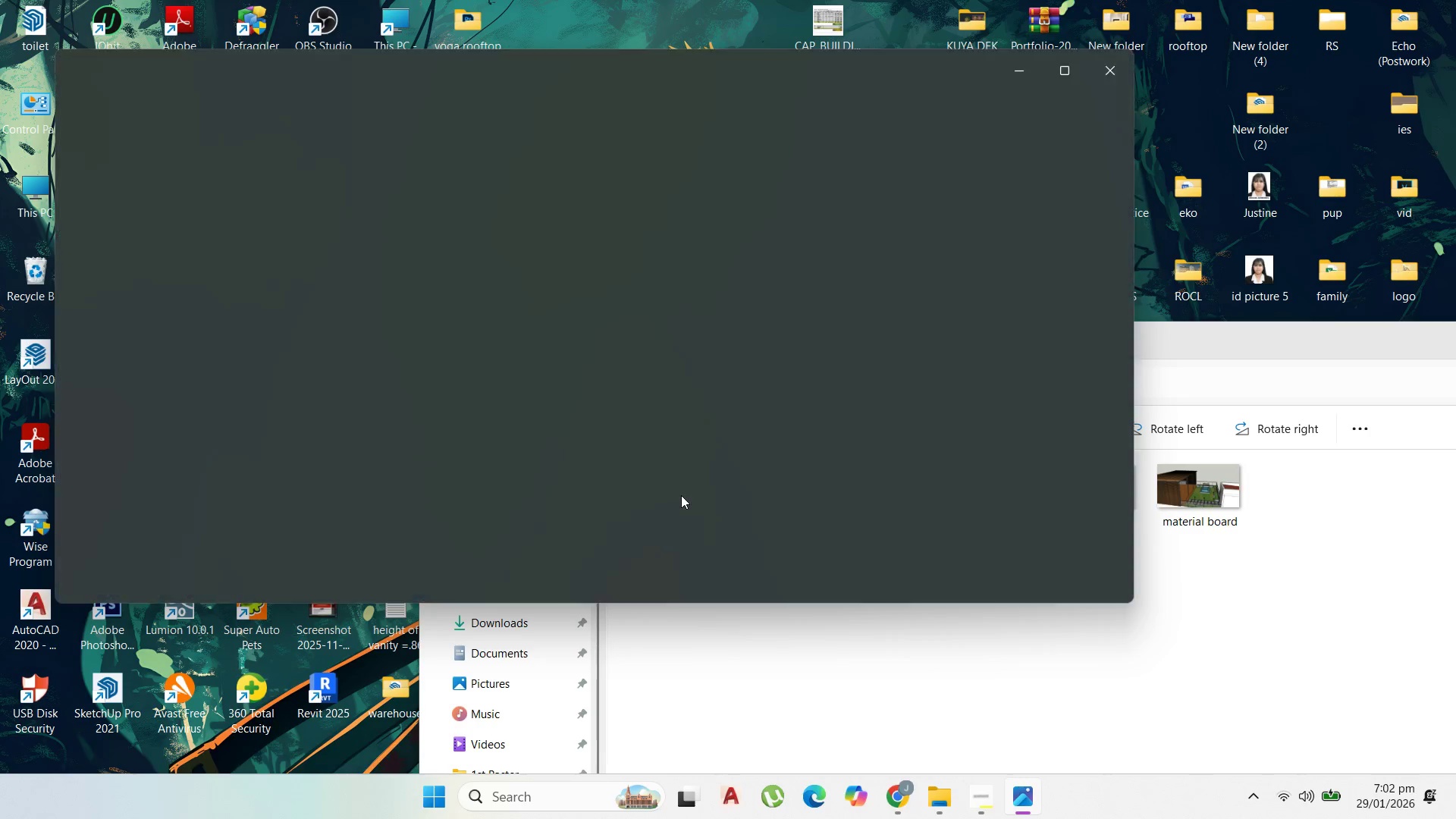 
wait(7.36)
 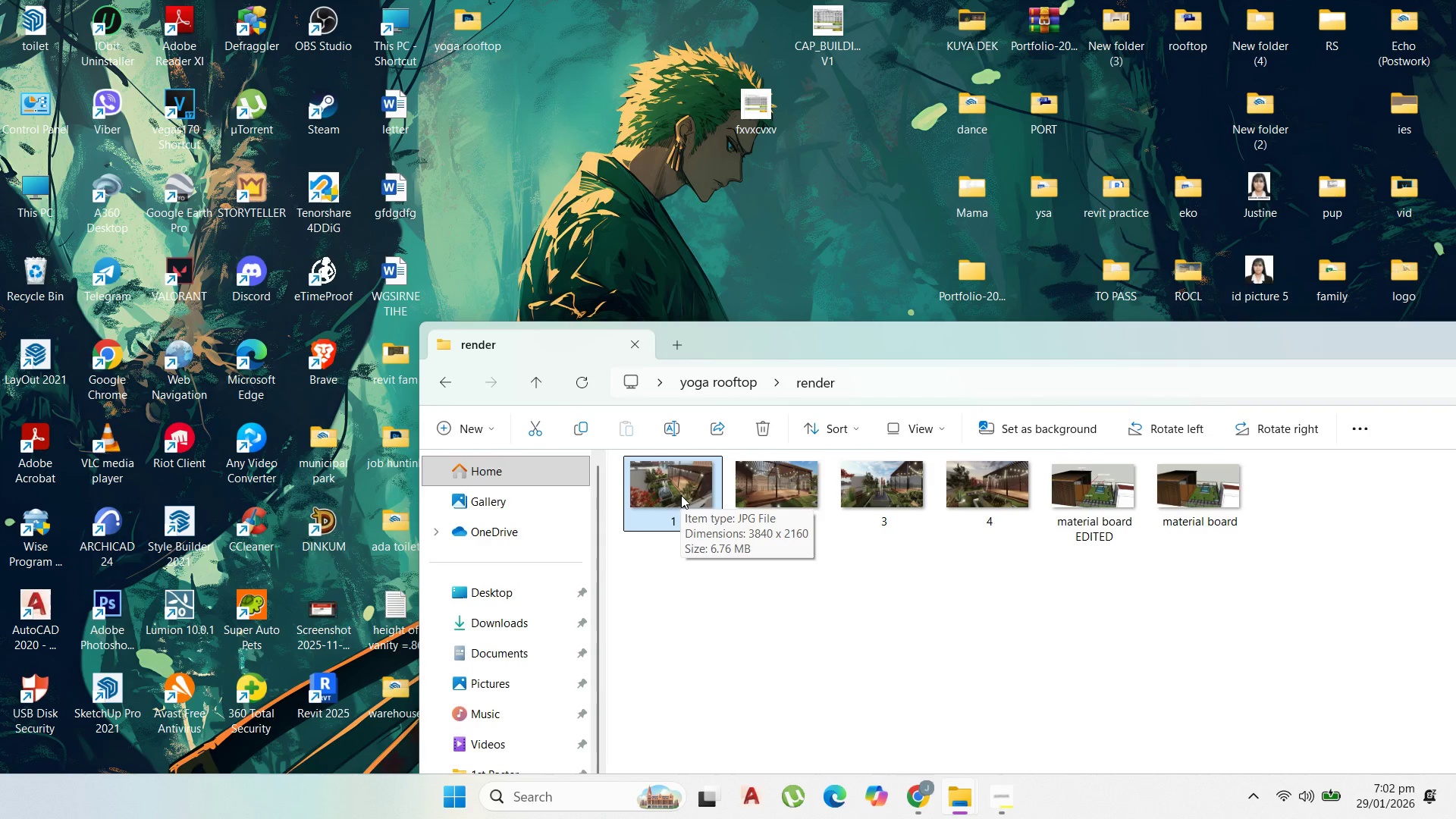 
key(ArrowRight)
 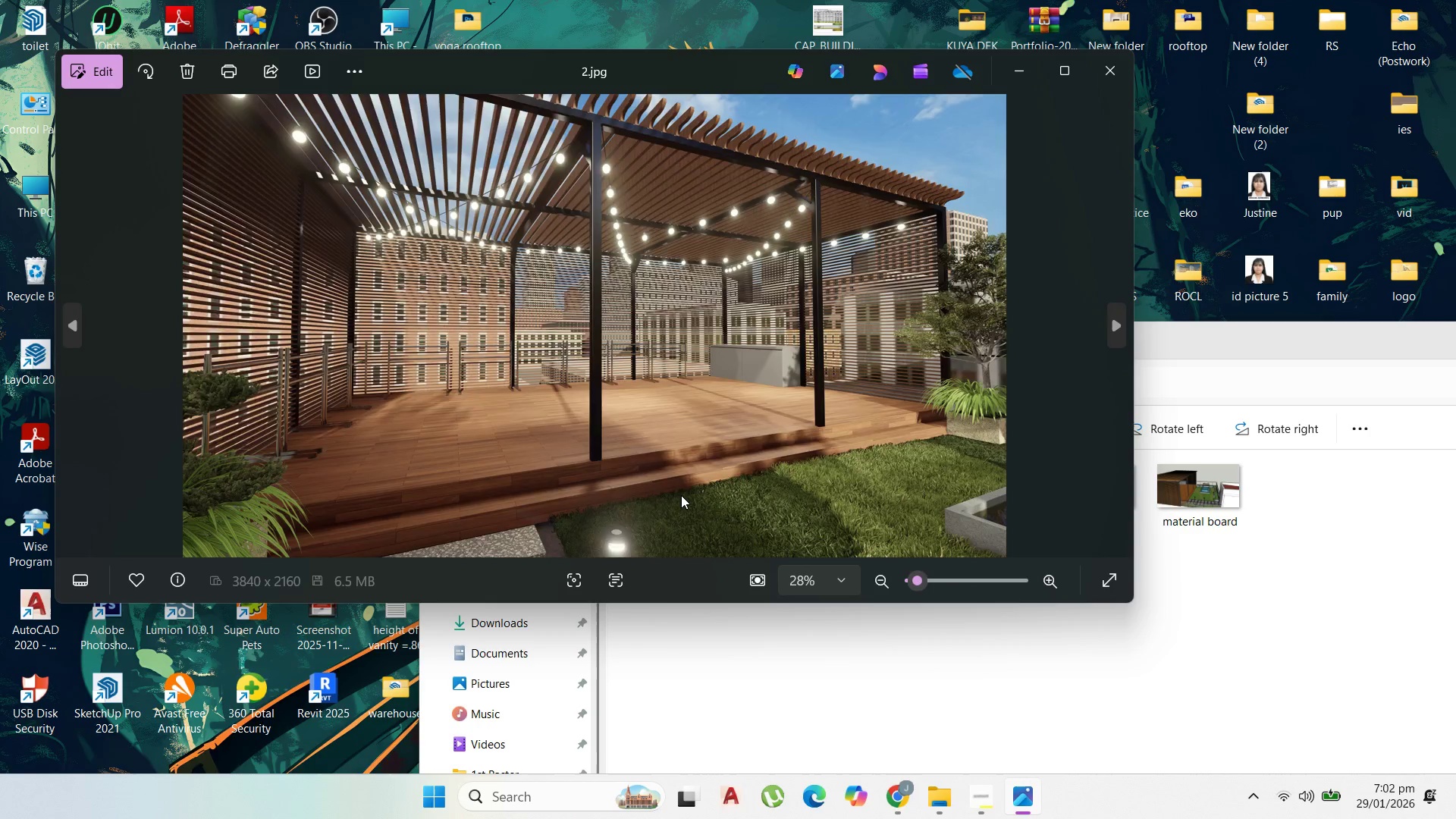 
key(ArrowRight)
 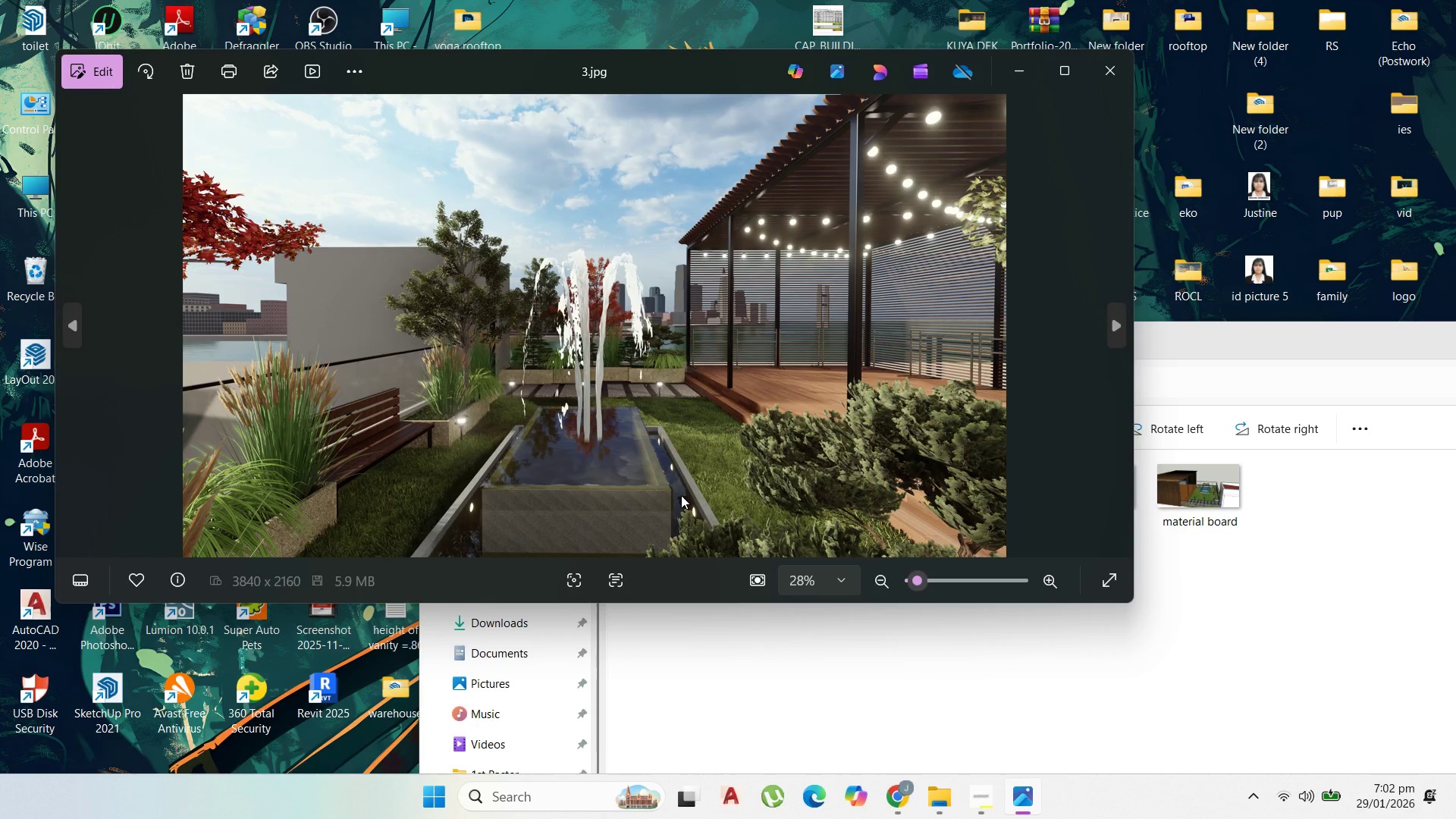 
key(ArrowRight)
 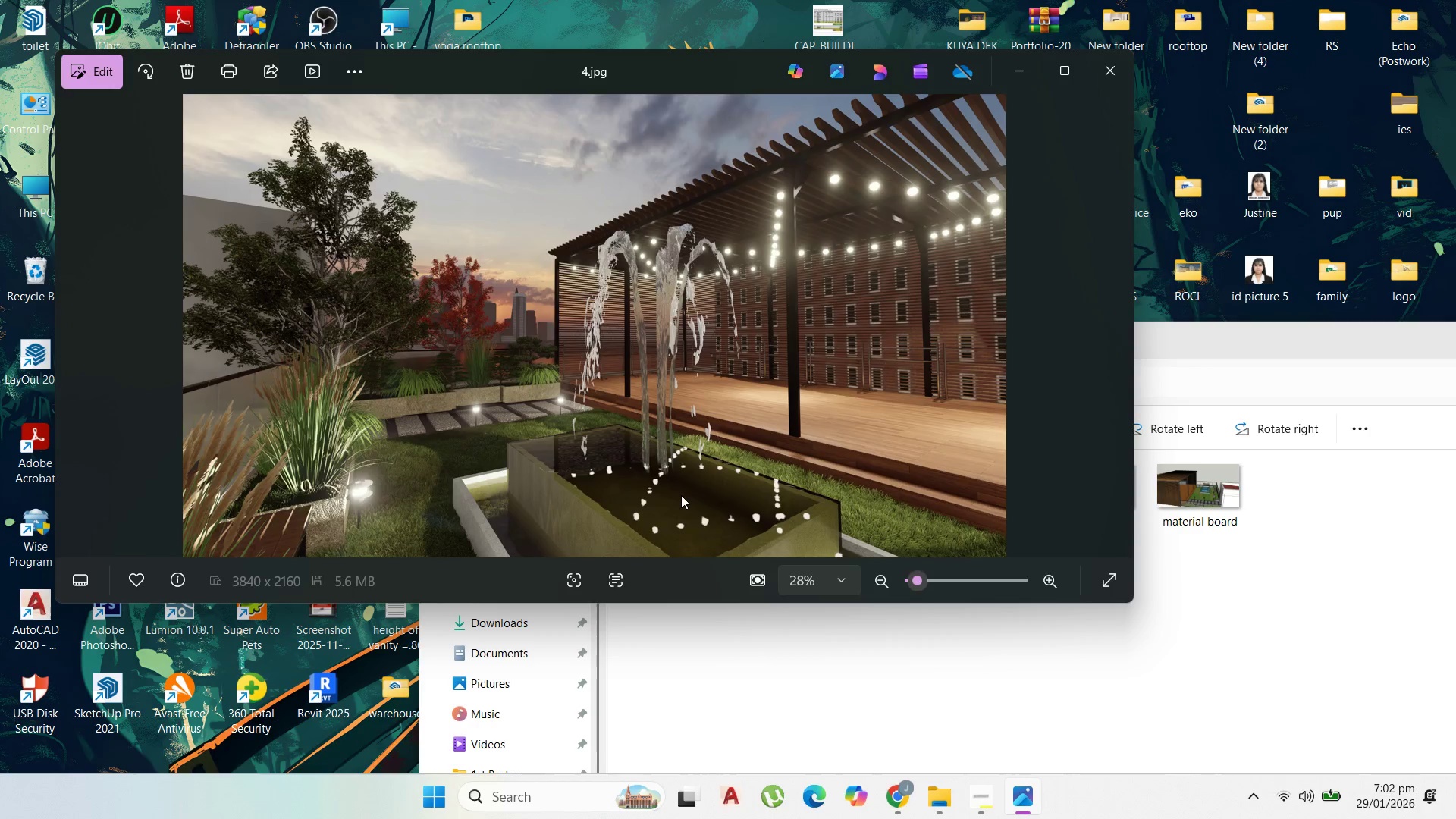 
key(ArrowRight)
 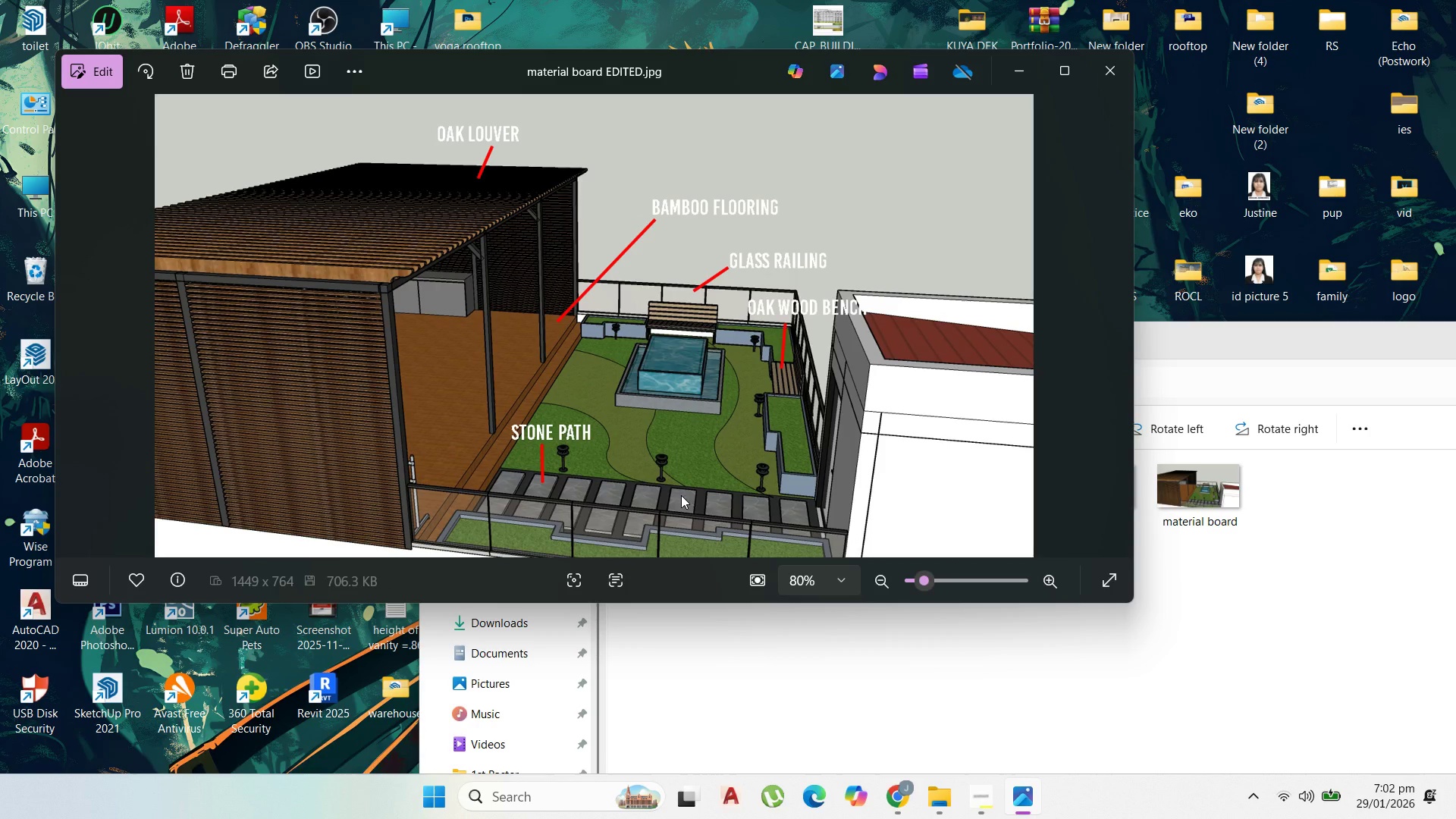 
key(ArrowRight)
 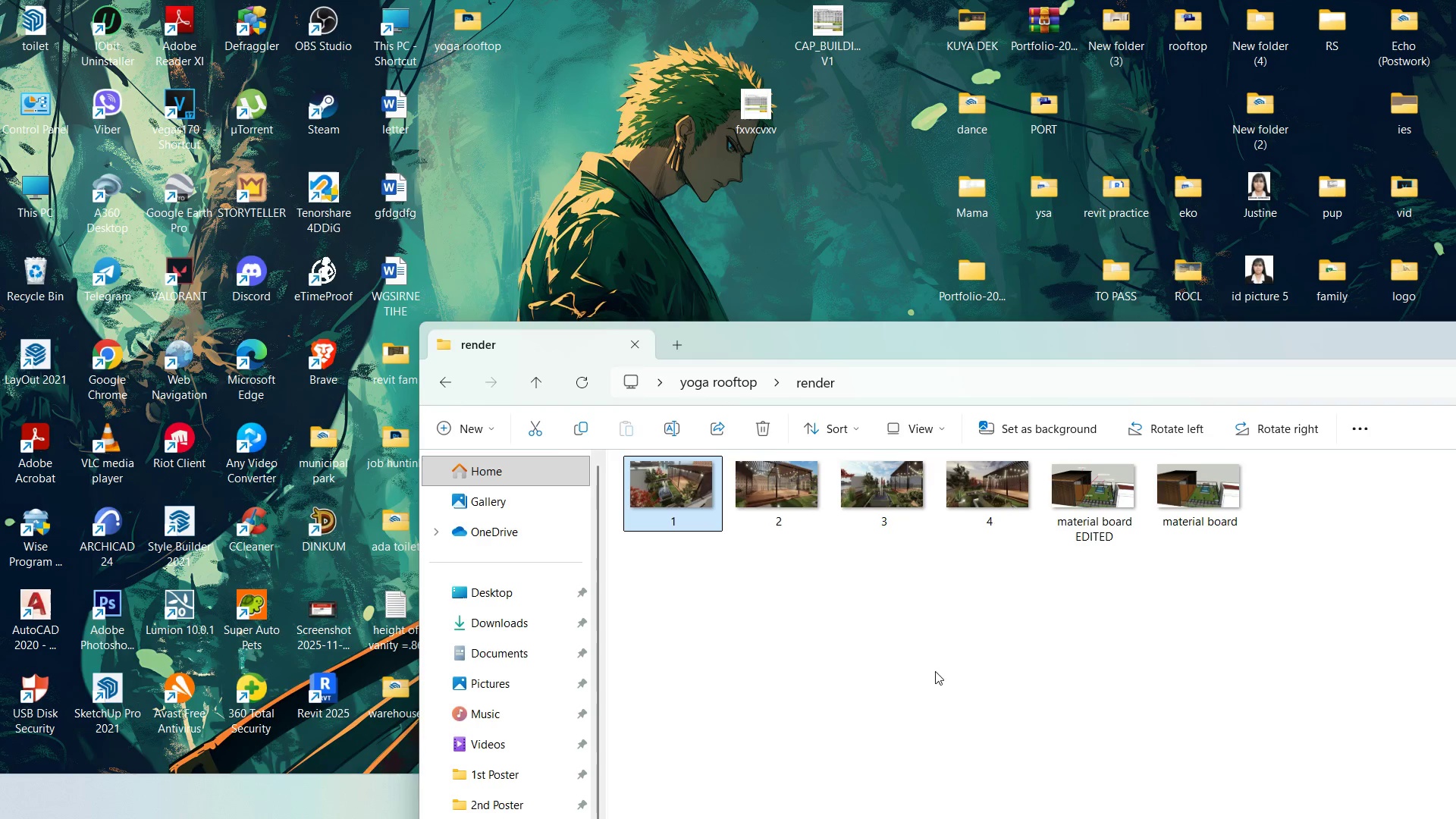 